 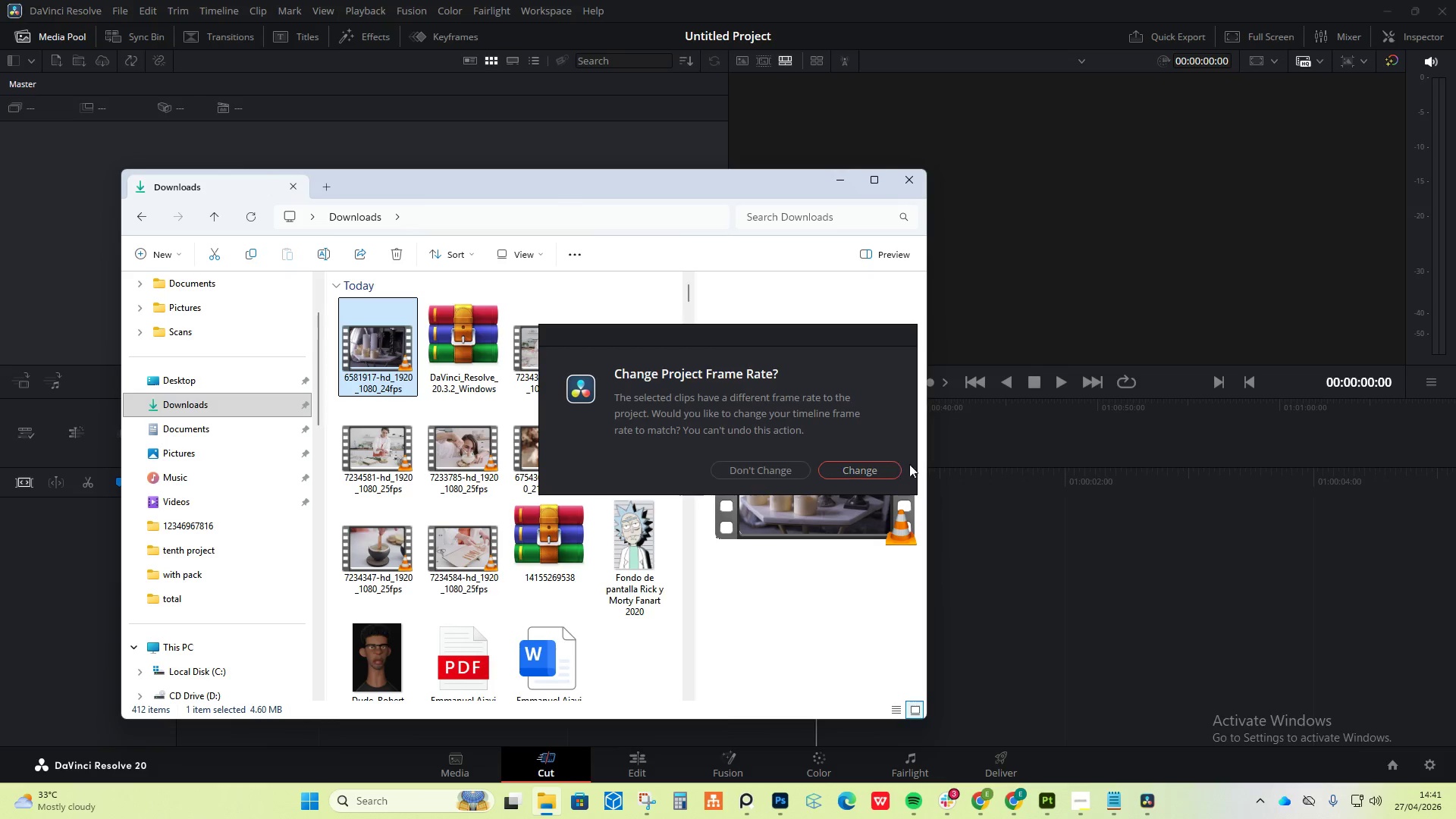 
left_click([536, 363])
 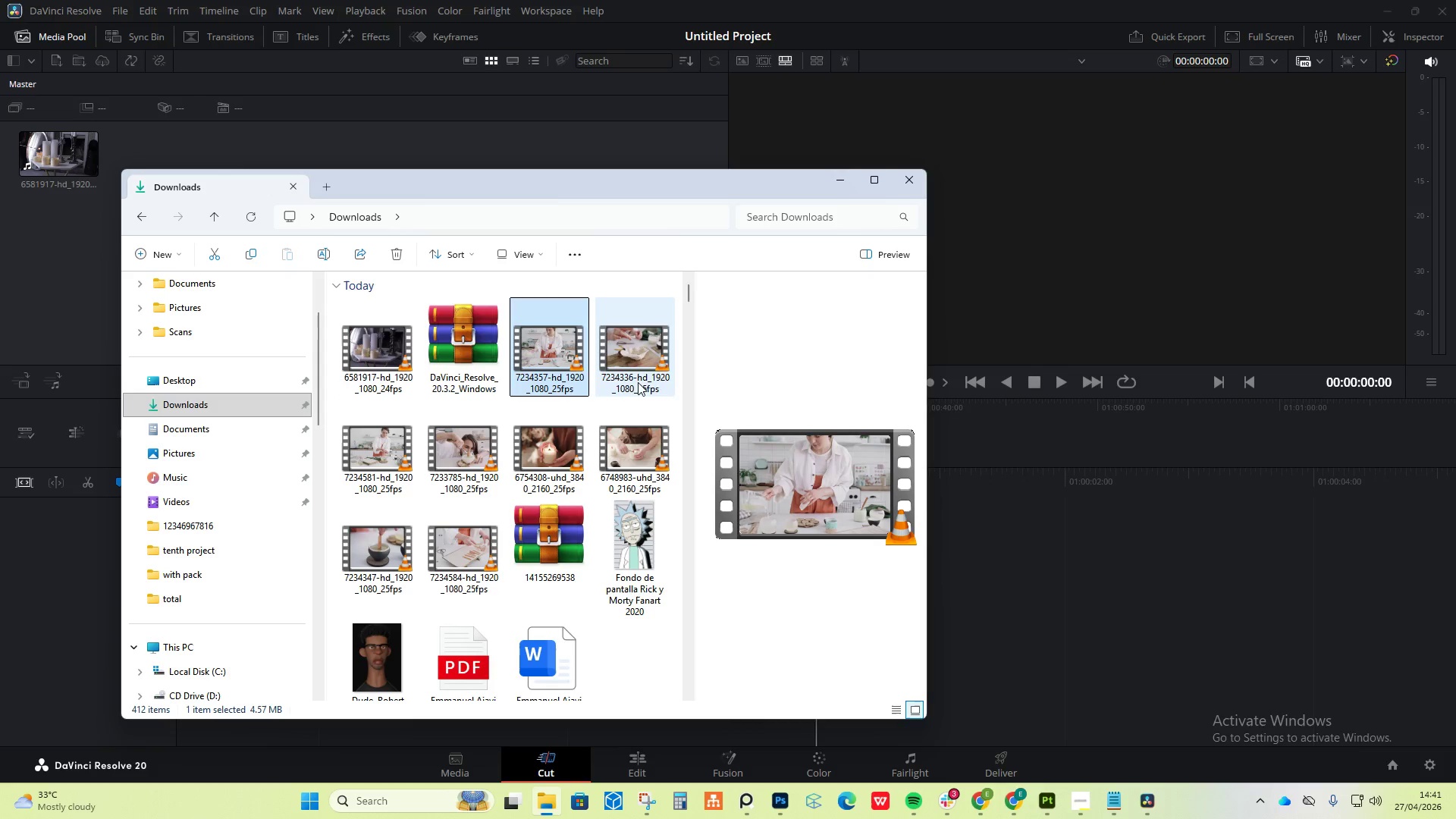 
hold_key(key=ShiftLeft, duration=0.56)
left_click([477, 545])
 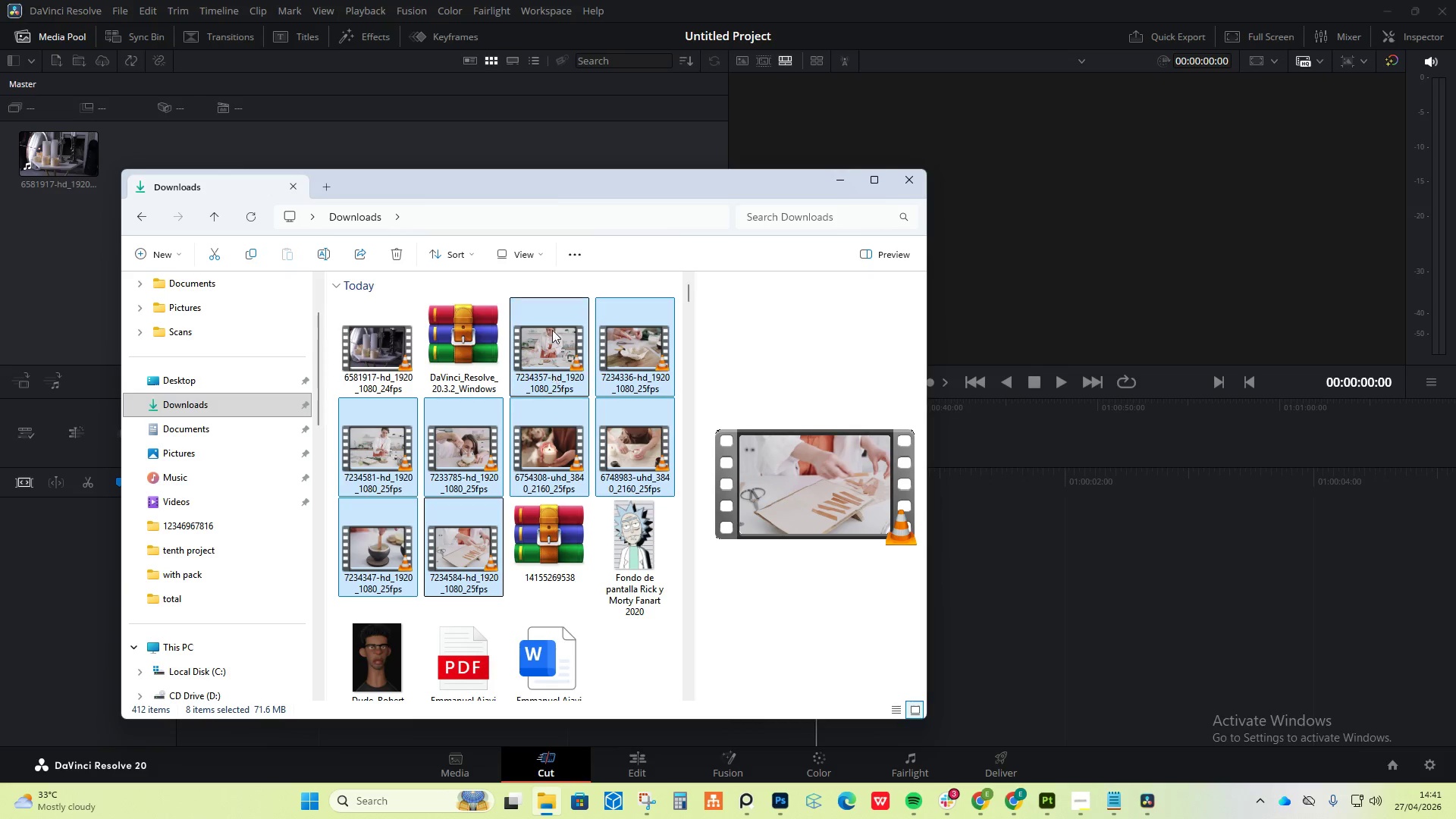 
left_click_drag(start_coordinate=[549, 324], to_coordinate=[240, 146])
 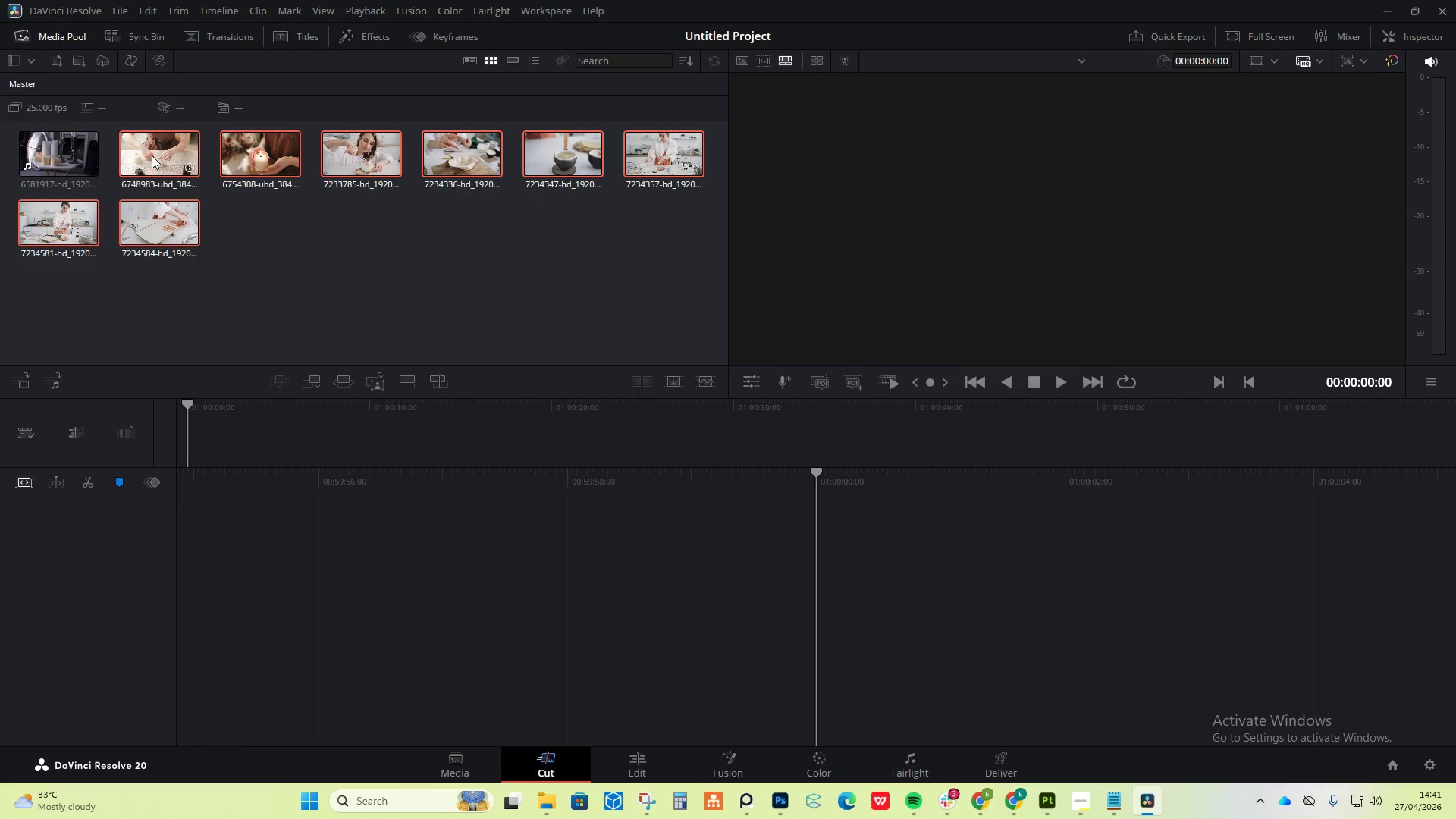 
wait(5.53)
 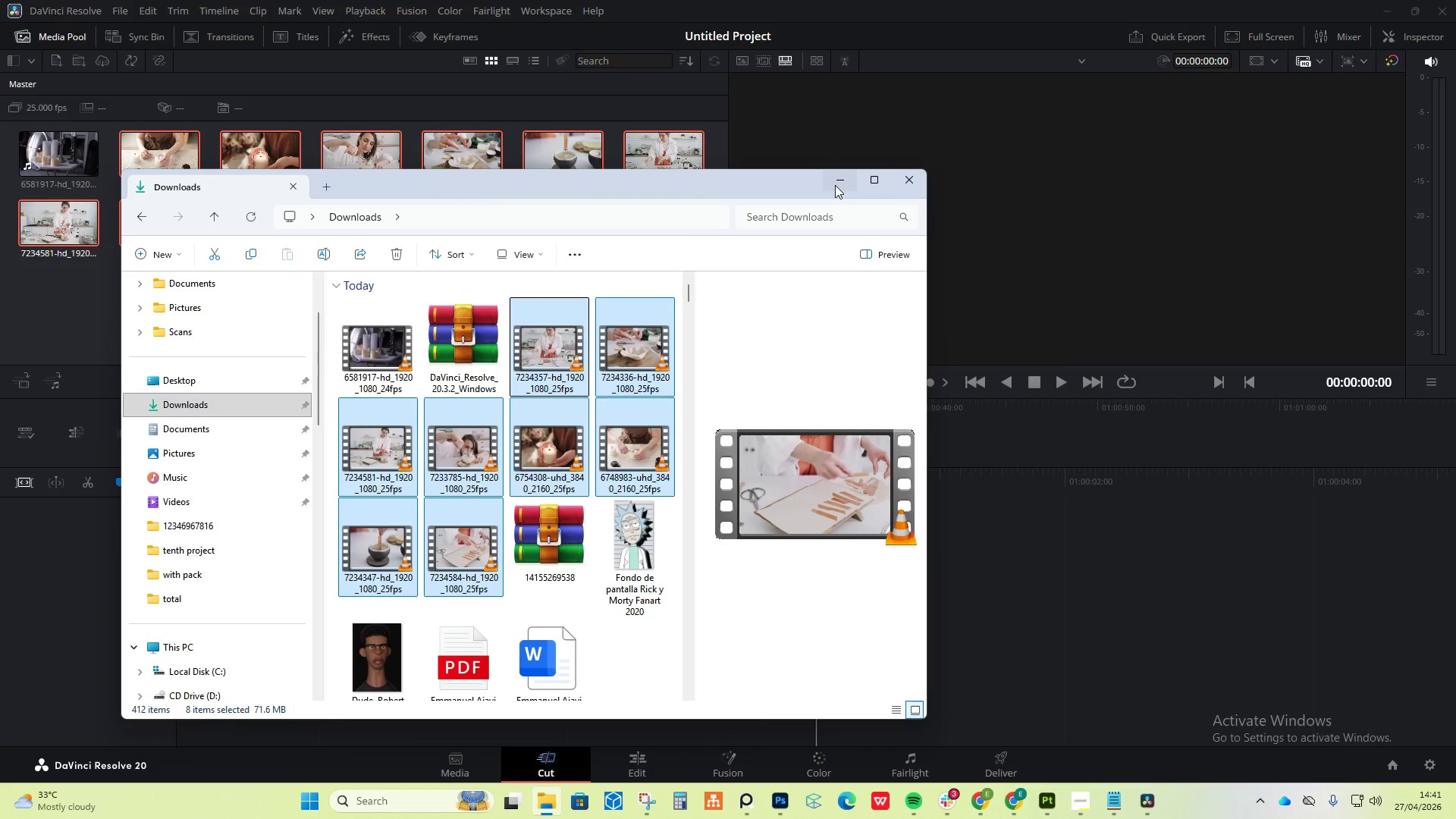 
left_click([639, 753])
 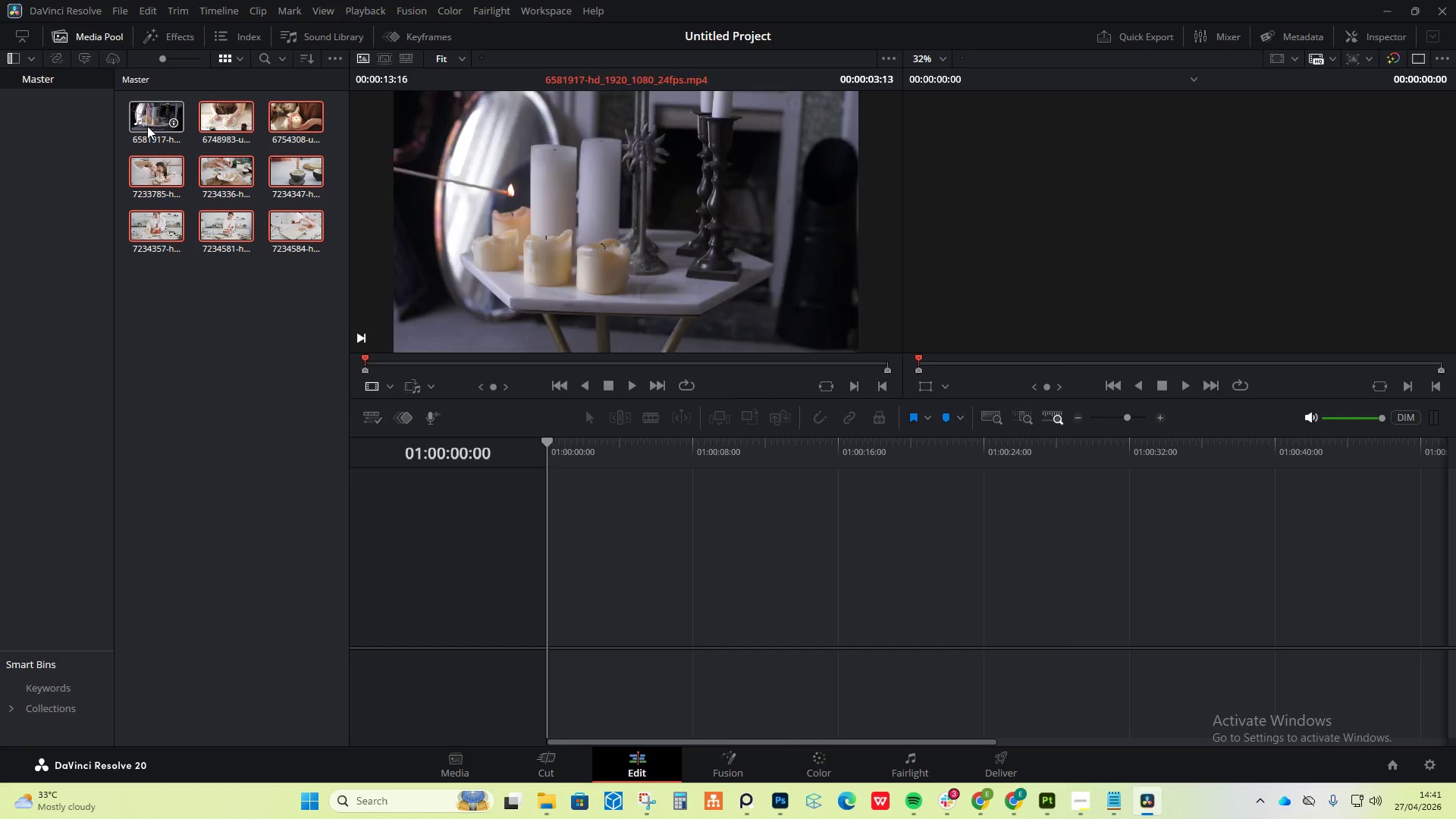 
left_click_drag(start_coordinate=[153, 126], to_coordinate=[571, 488])
 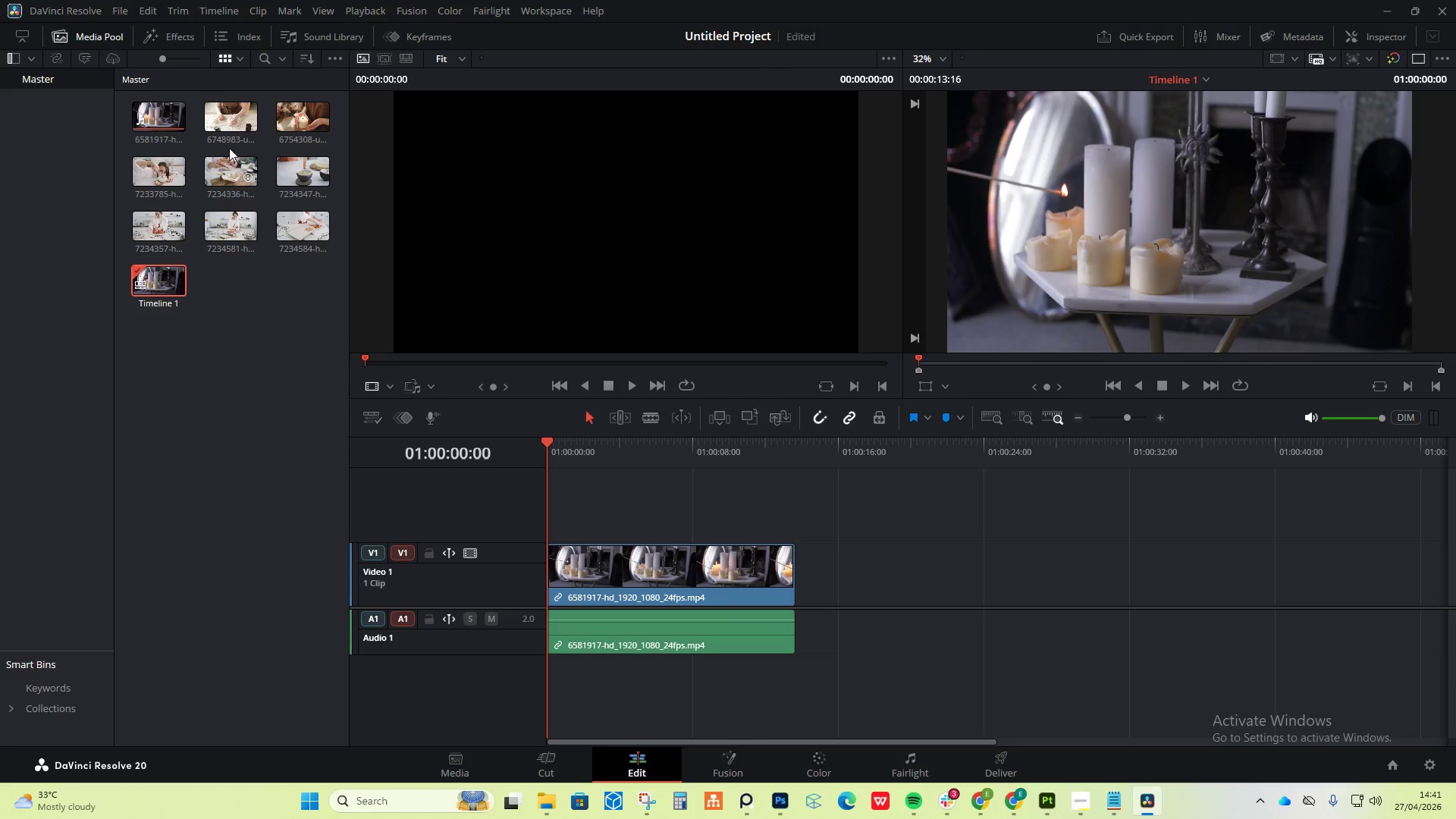 
key(Control+Z)
 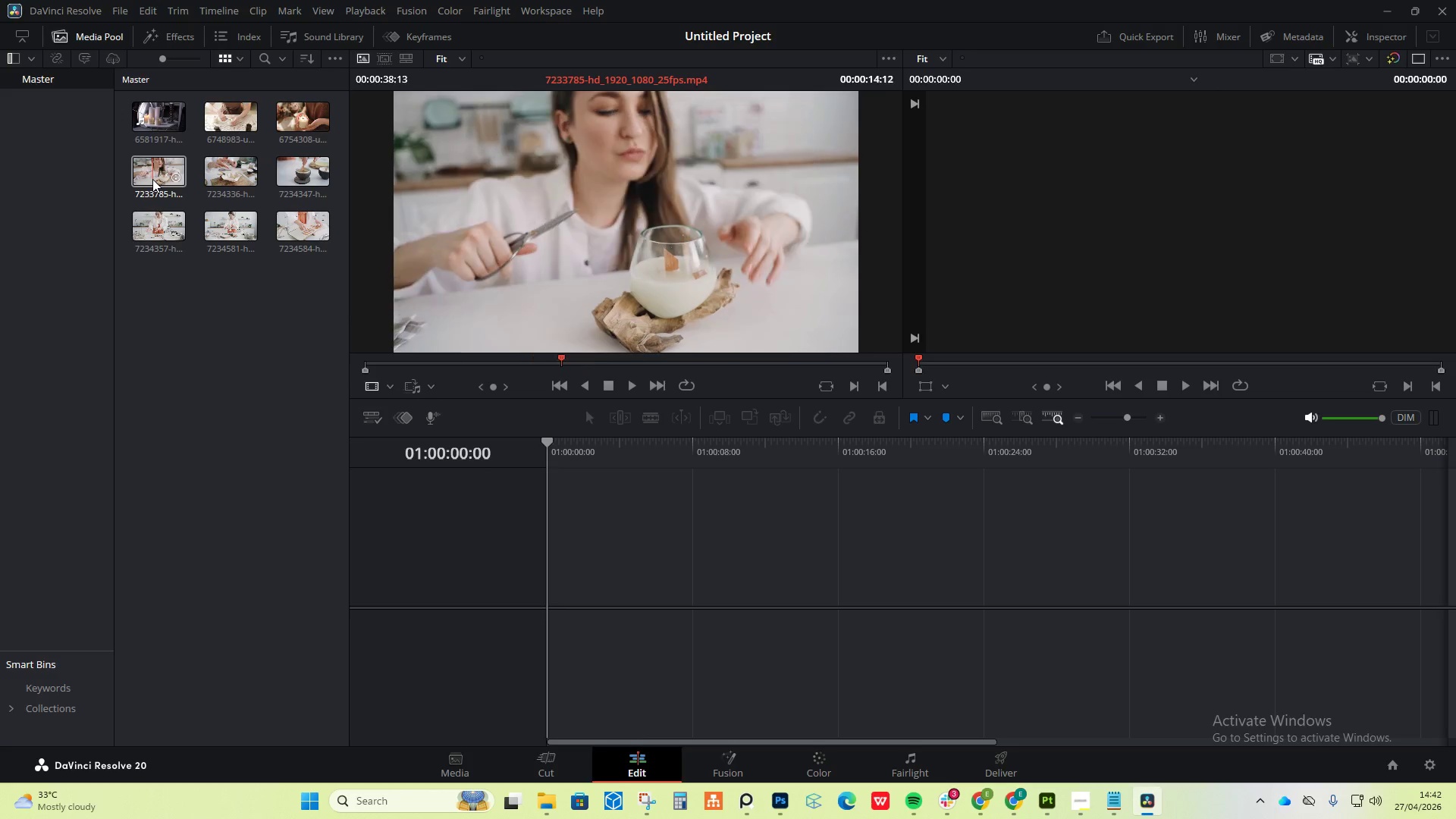 
wait(19.17)
 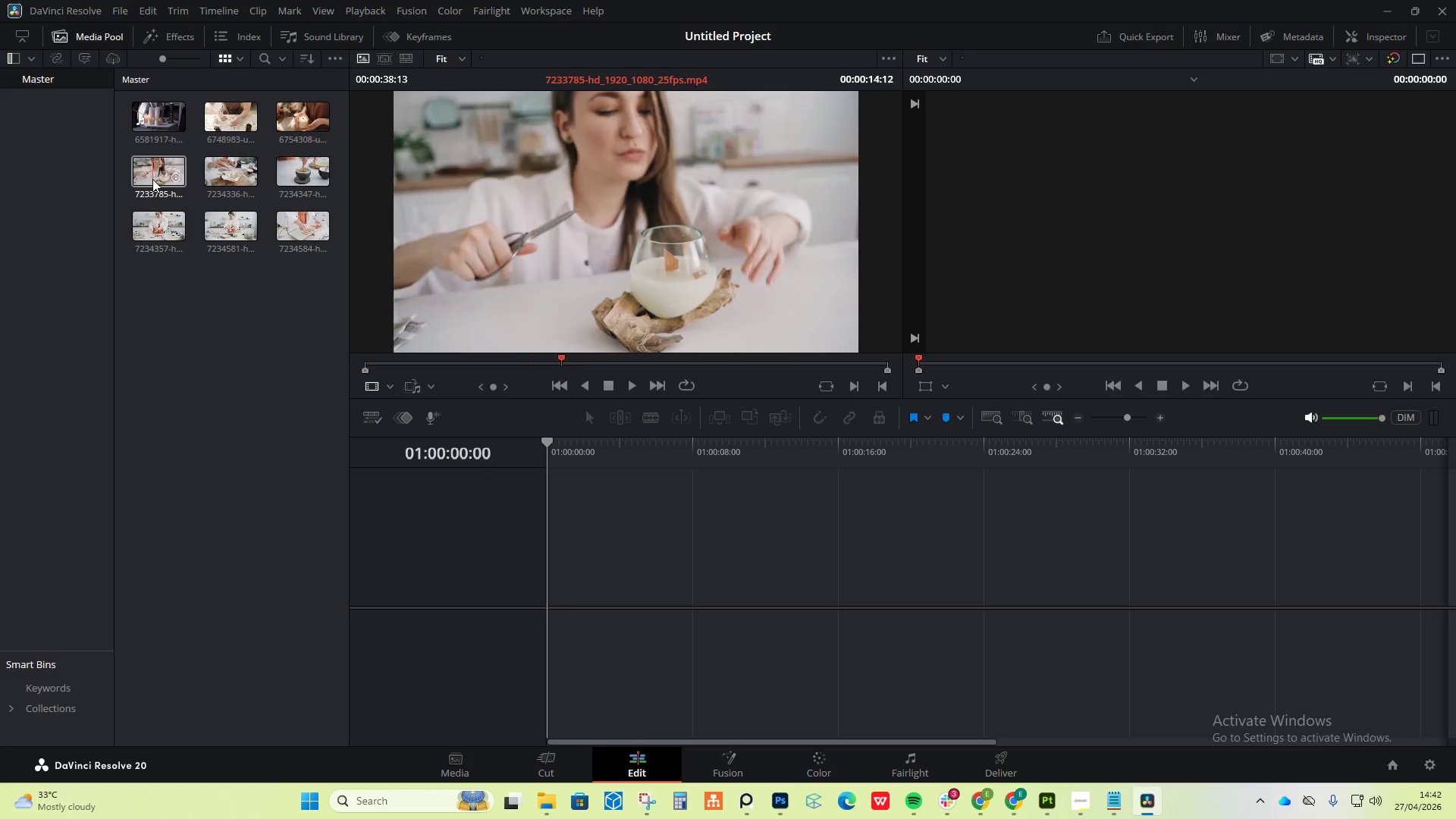 
left_click([1384, 12])